 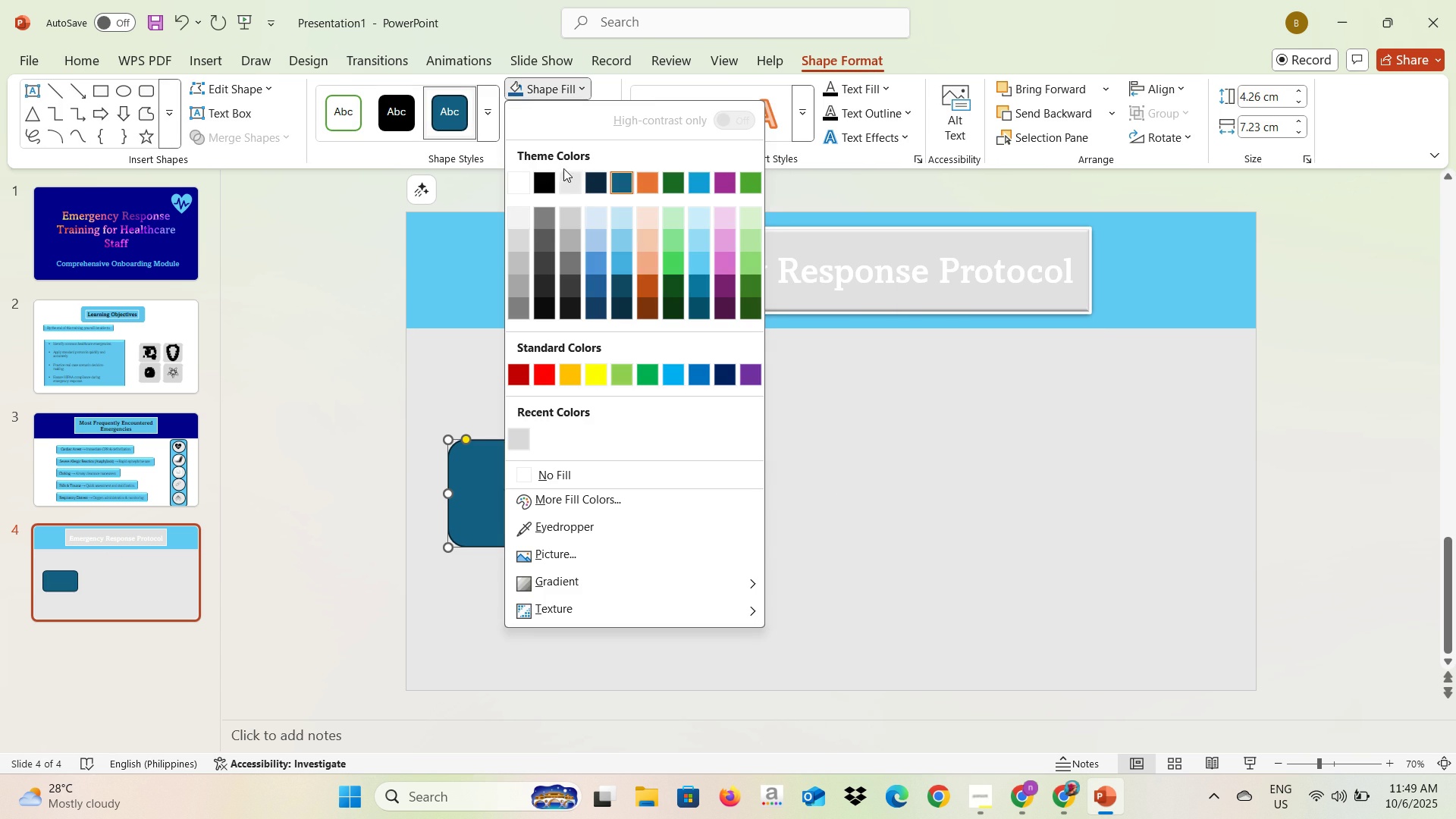 
left_click([699, 262])
 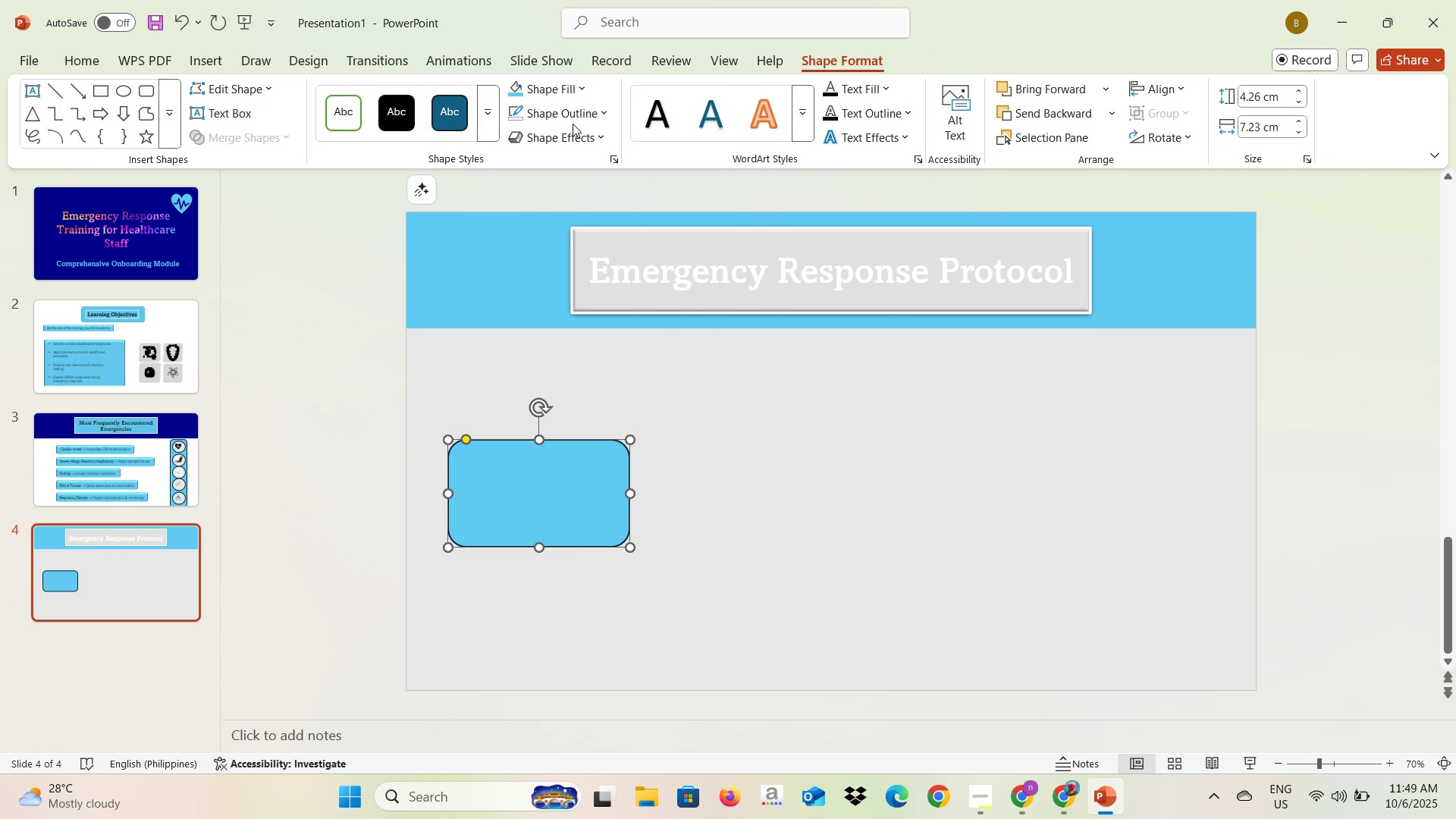 
left_click([573, 124])
 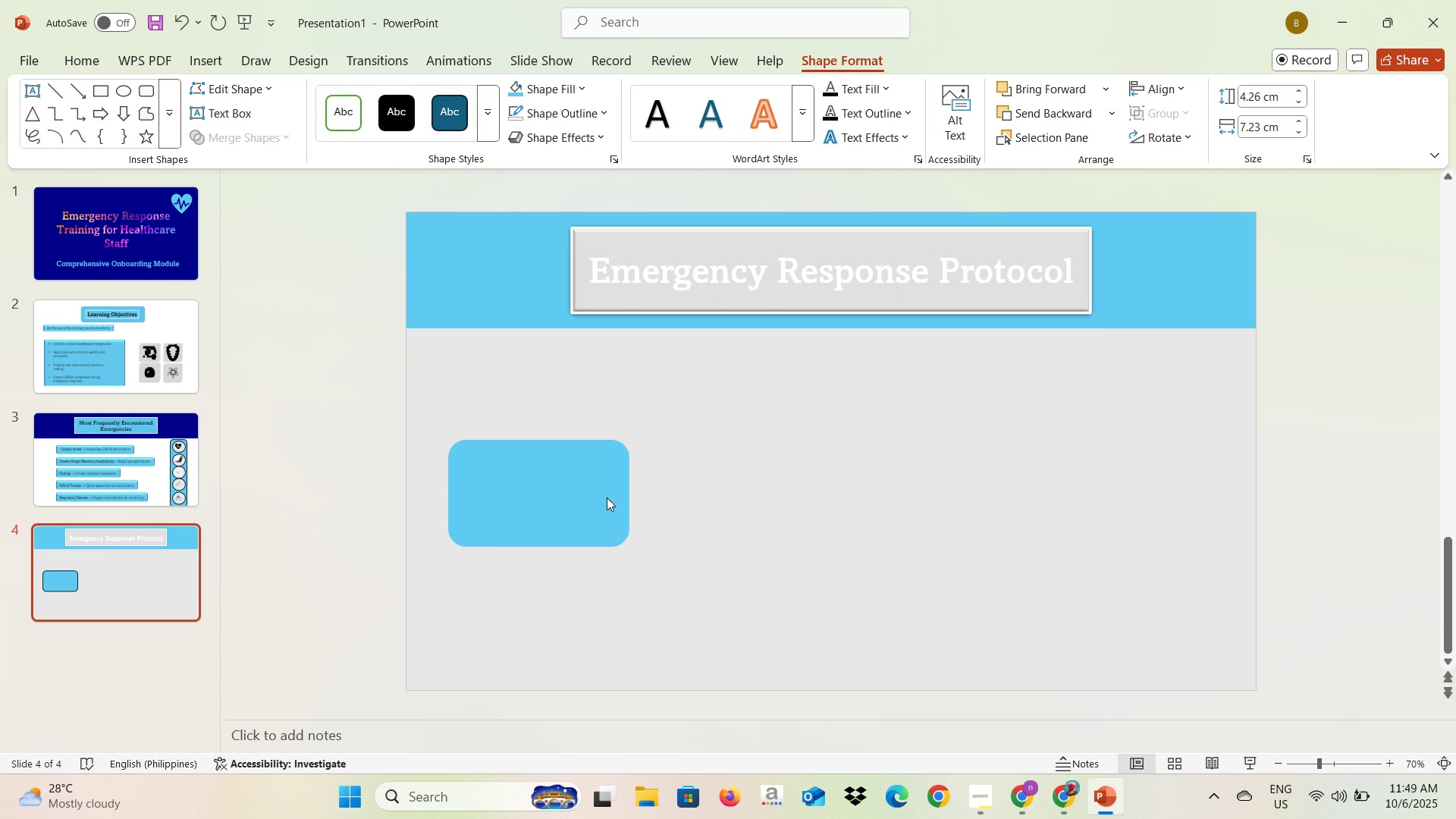 
double_click([532, 502])
 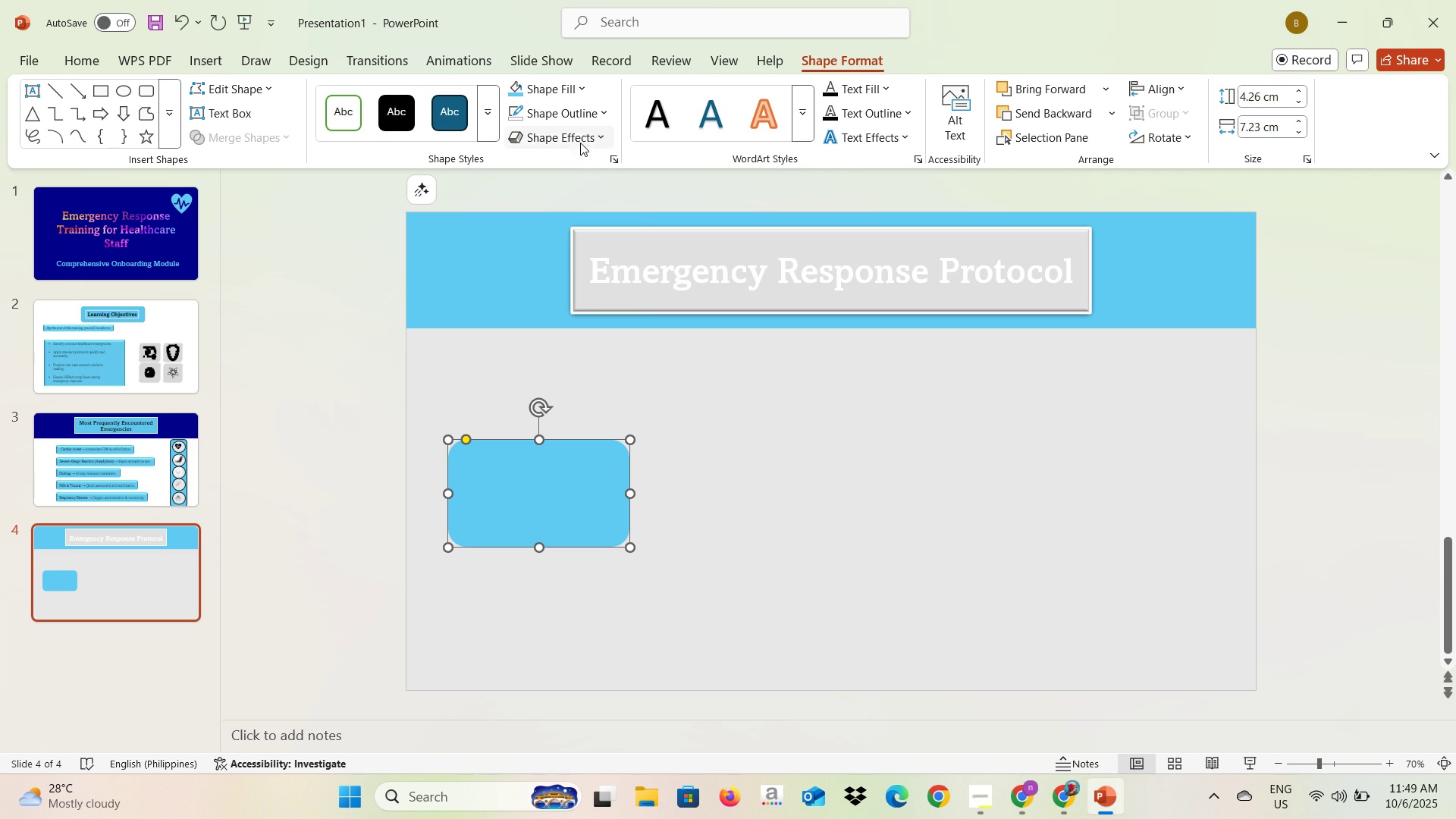 
left_click([581, 137])
 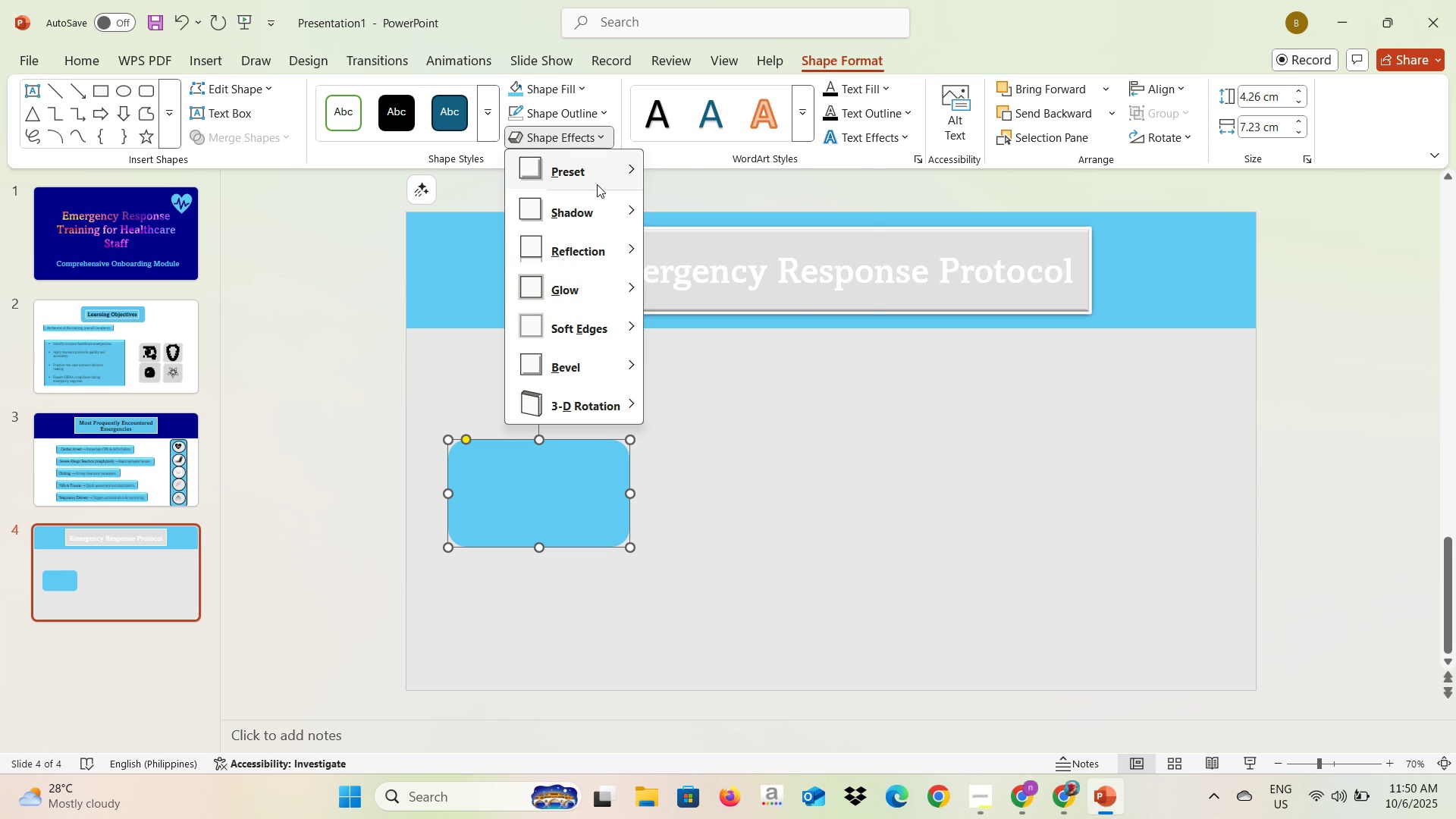 
left_click([597, 183])
 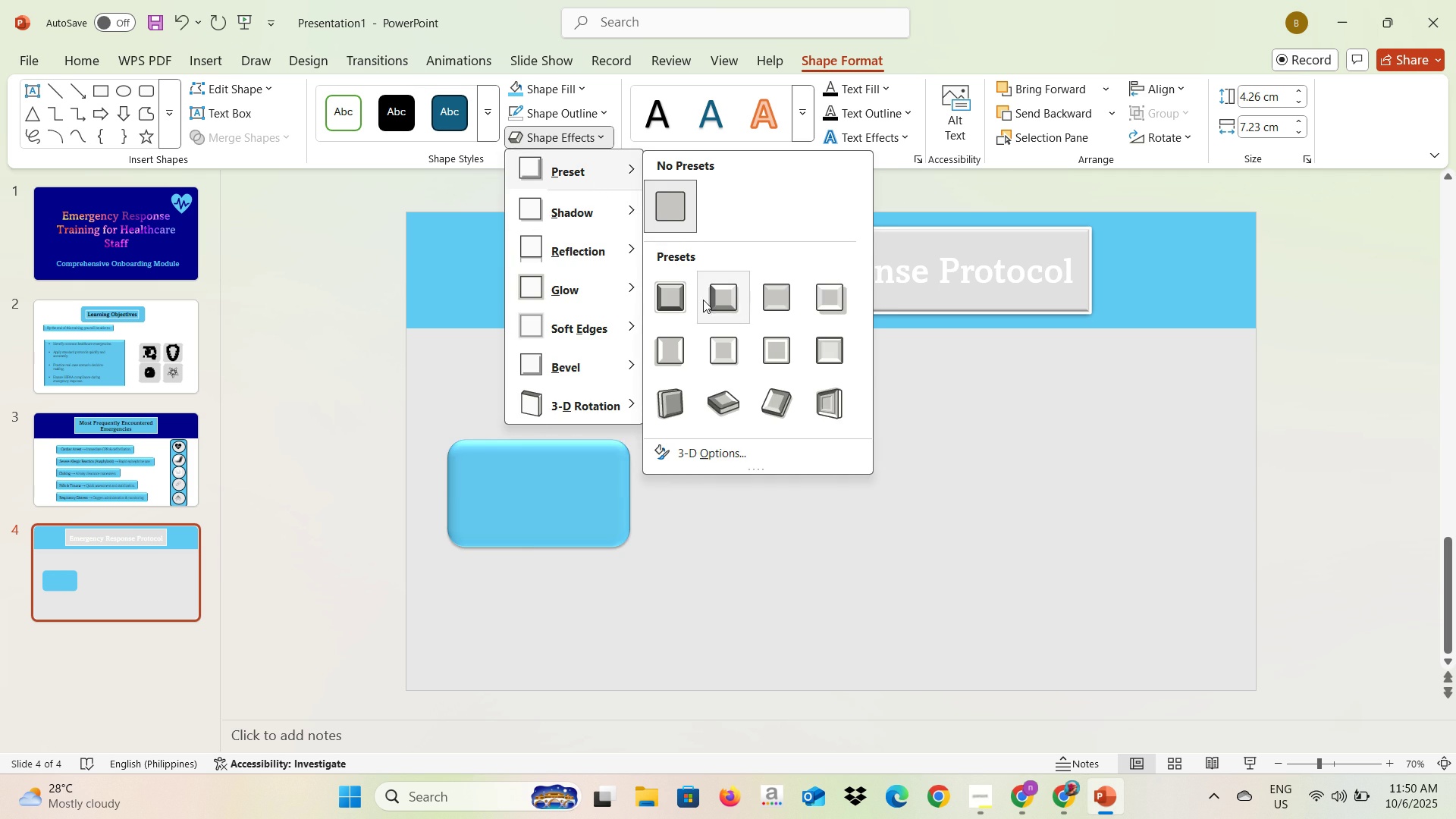 
left_click([711, 297])
 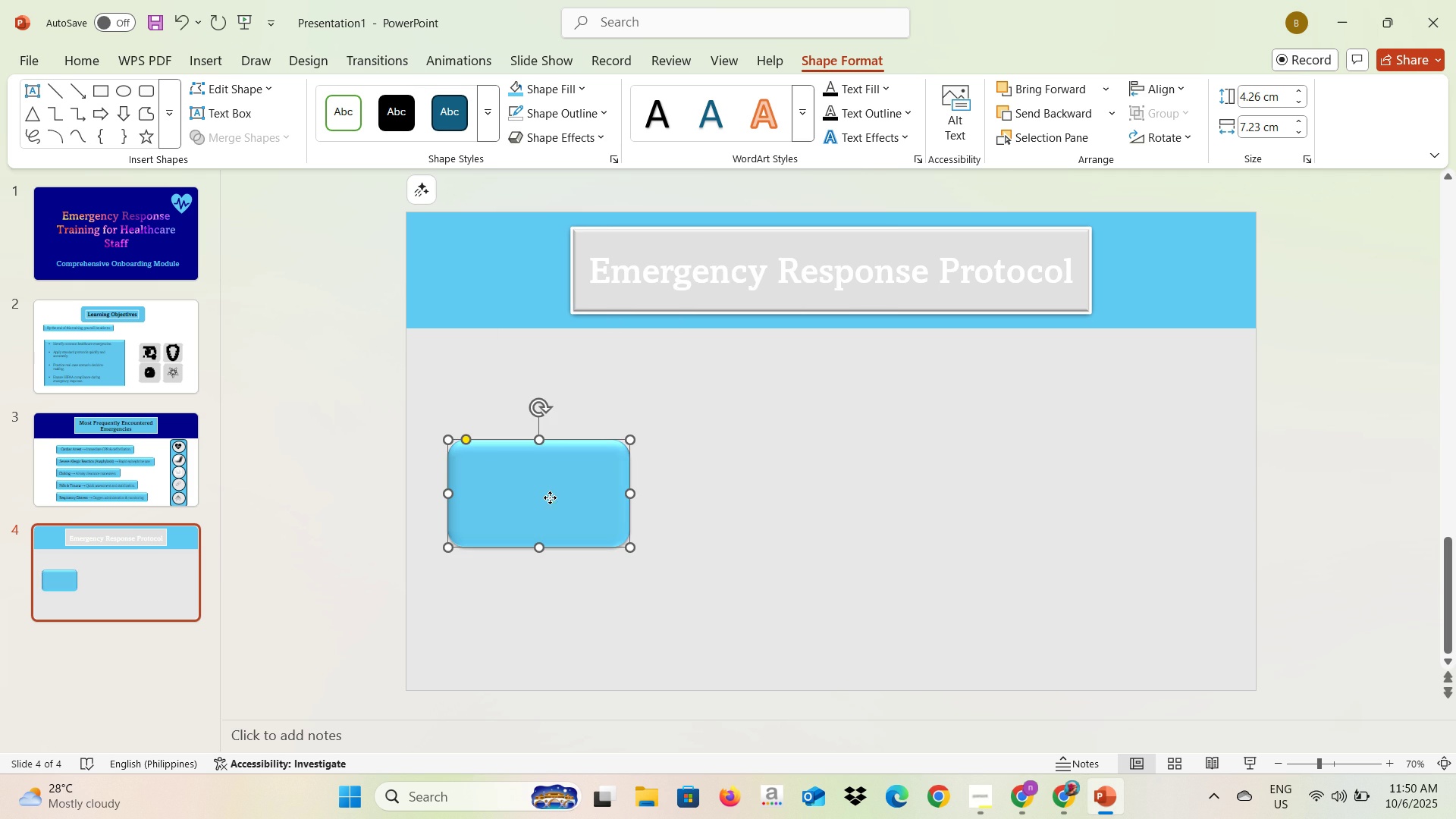 
double_click([550, 497])
 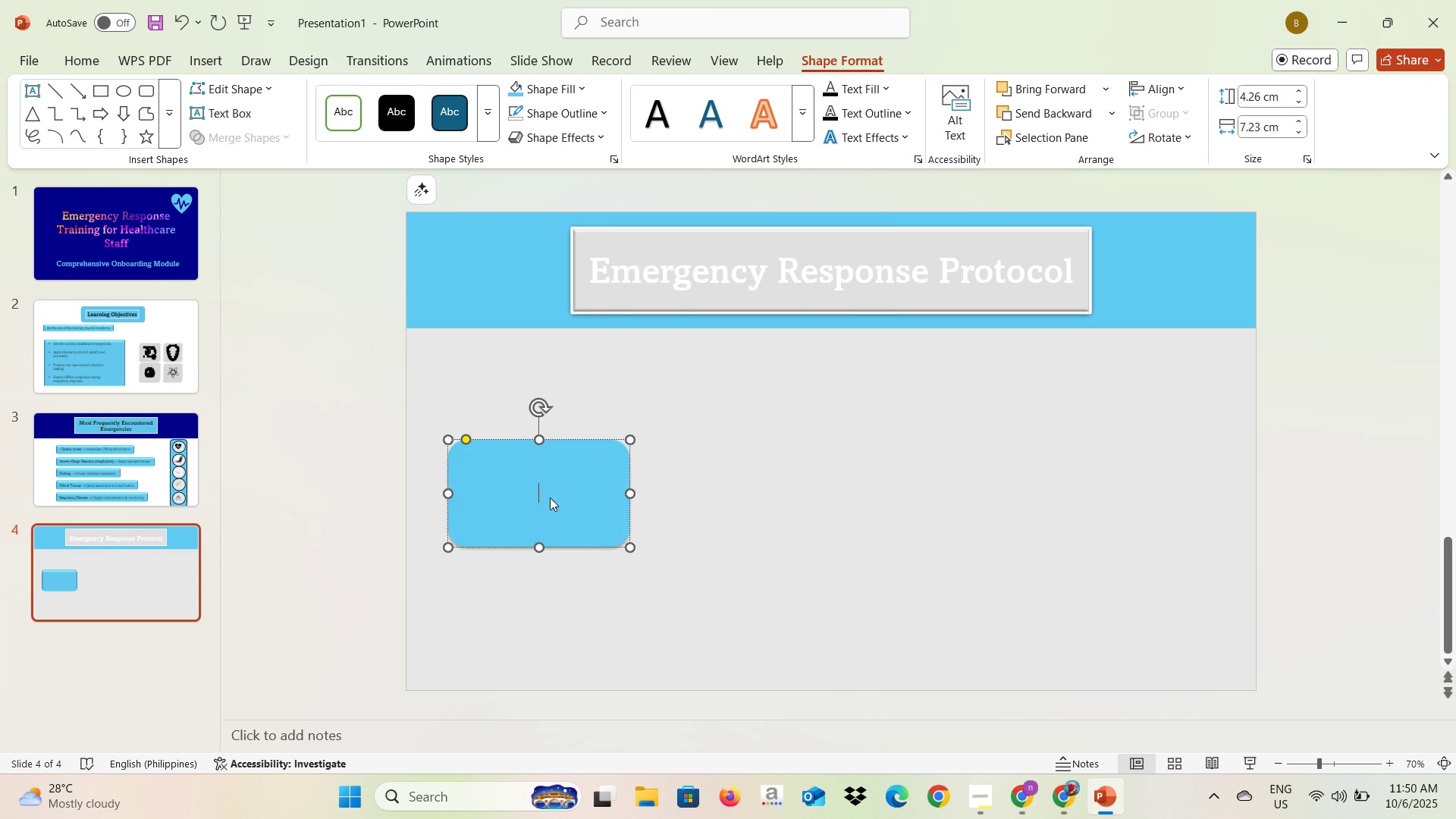 
key(Alt+AltLeft)
 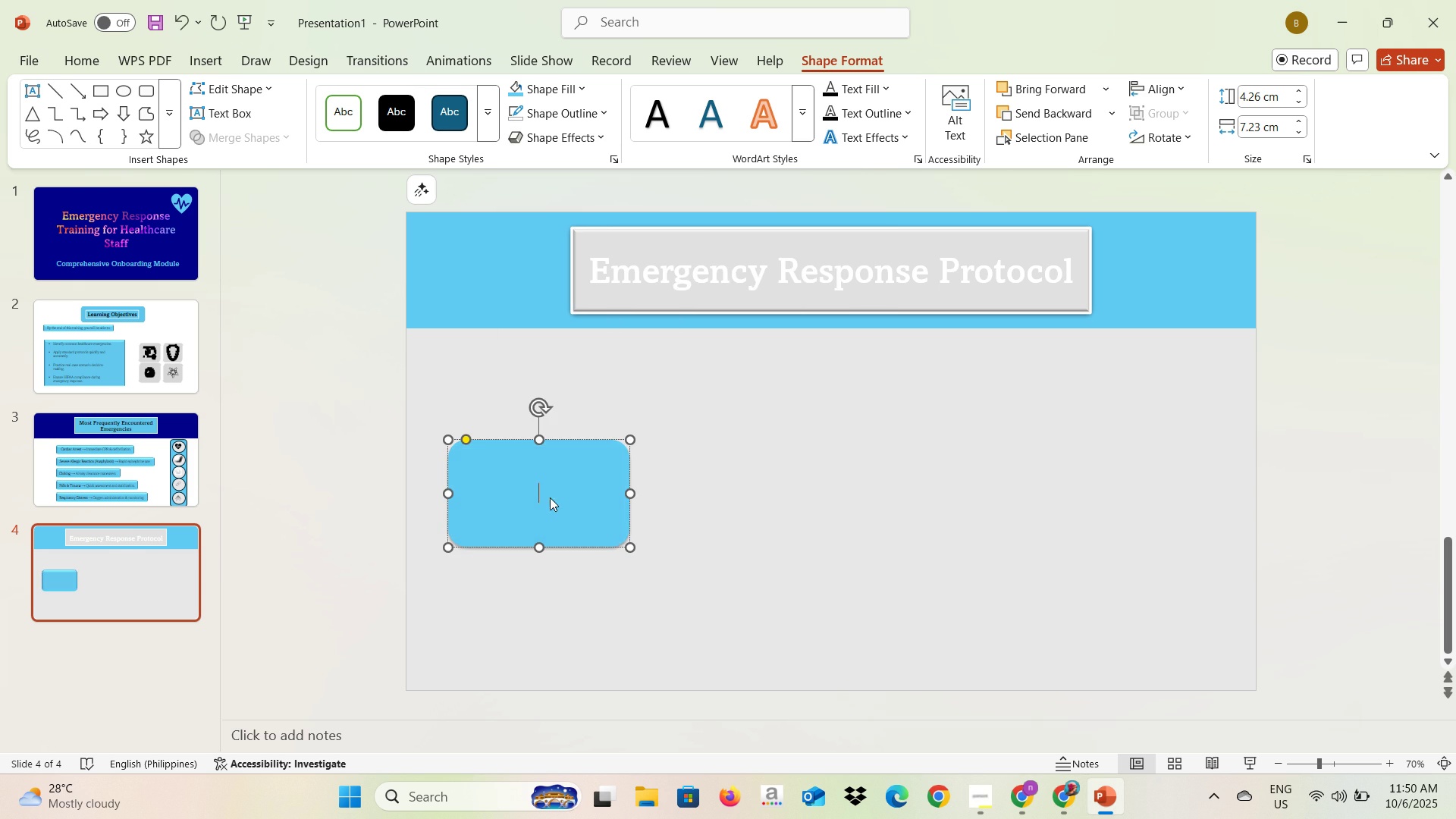 
key(Alt+Tab)
 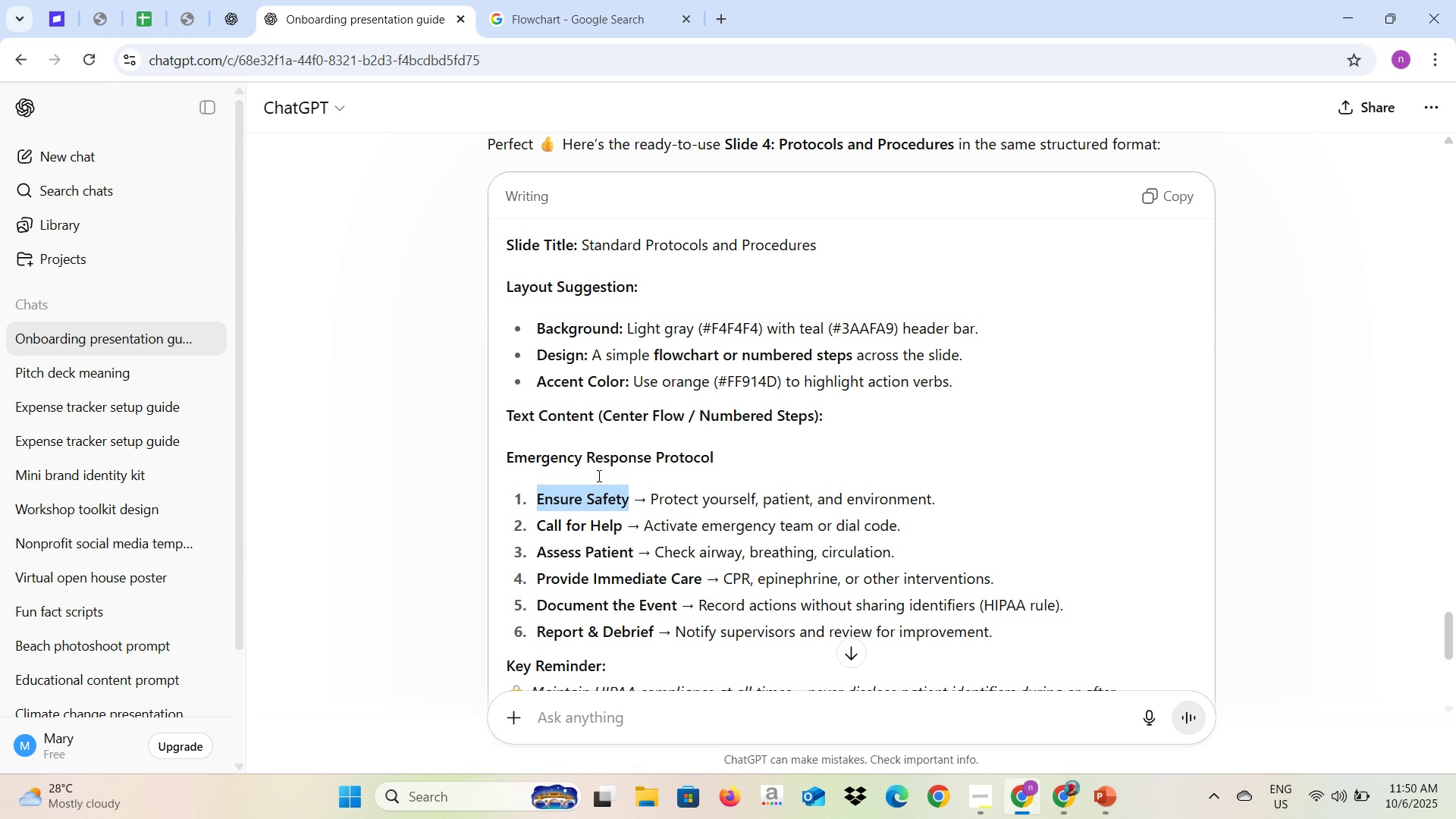 
key(Alt+AltLeft)
 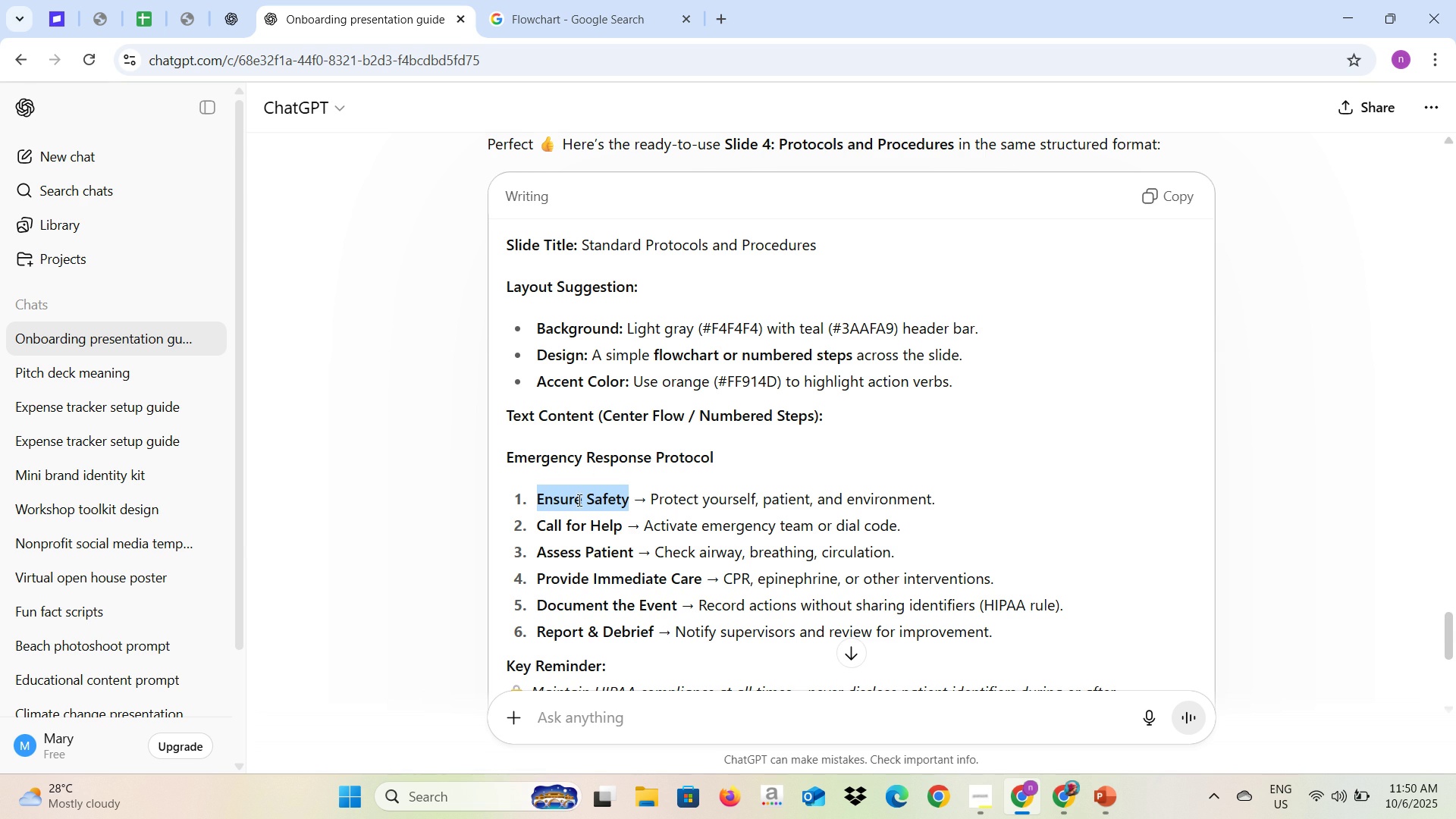 
key(Alt+Tab)